 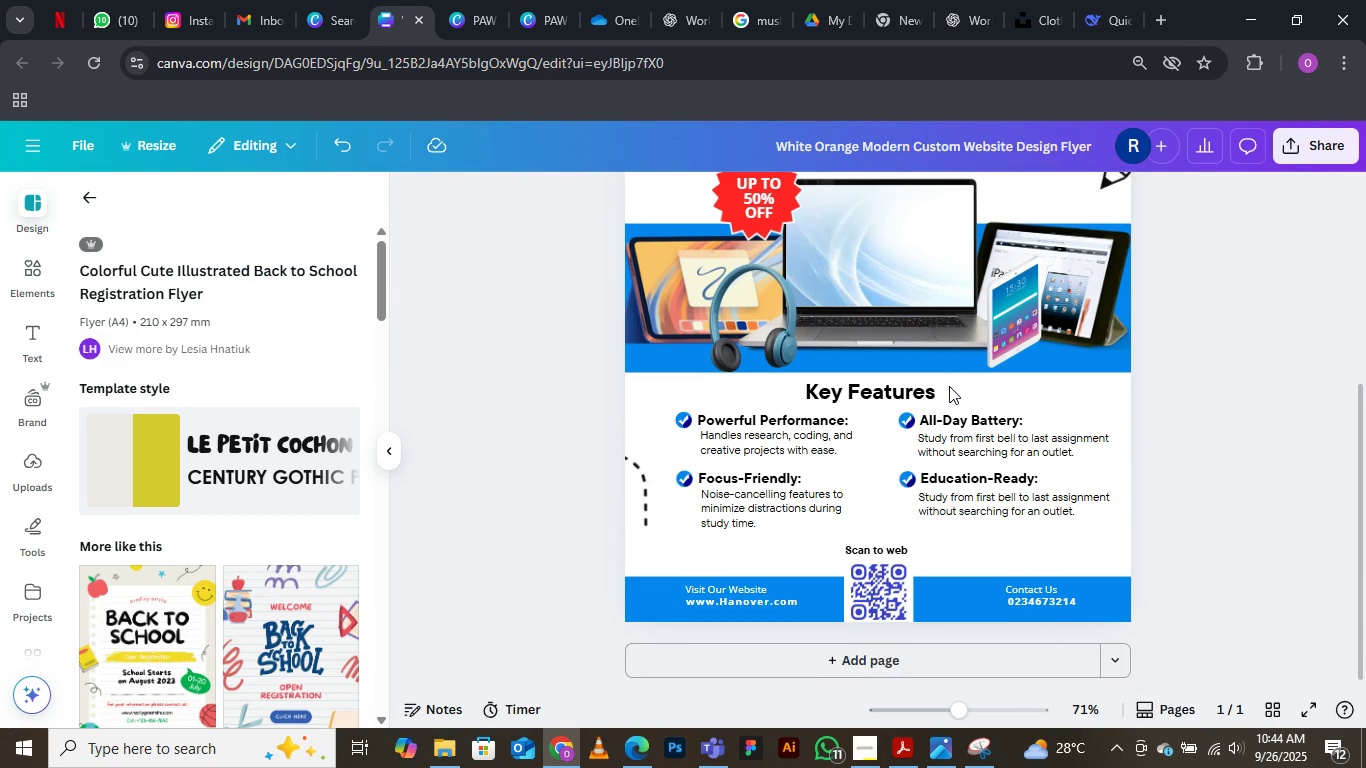 
scroll: coordinate [956, 468], scroll_direction: up, amount: 5.0
 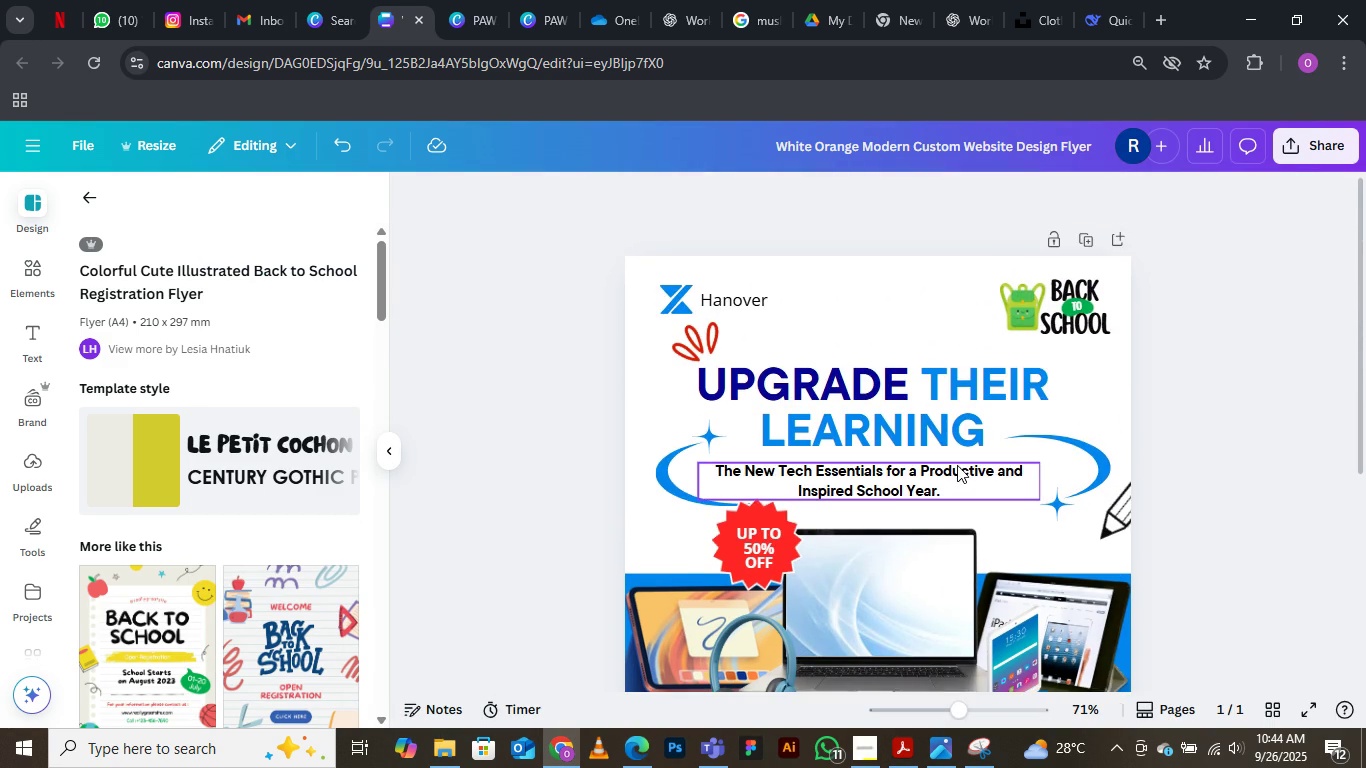 
scroll: coordinate [957, 465], scroll_direction: down, amount: 5.0
 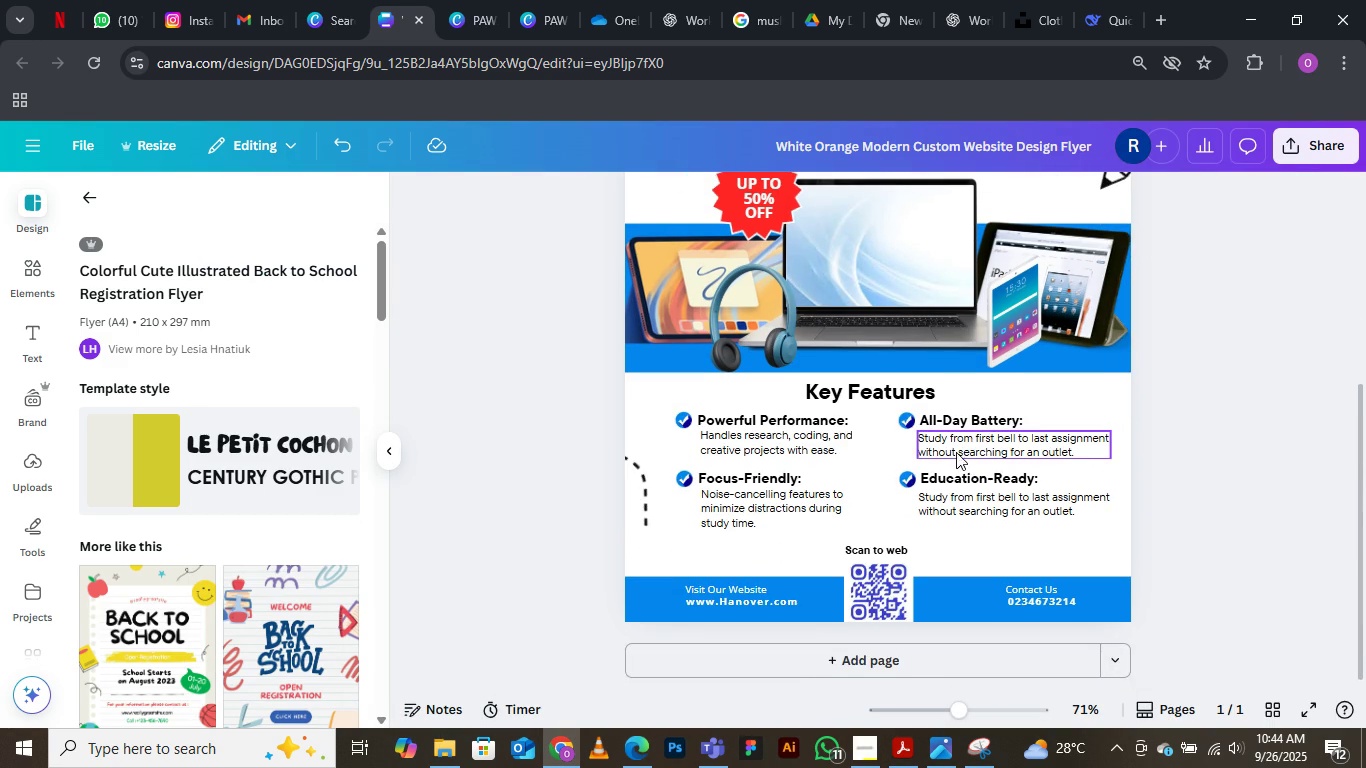 
scroll: coordinate [957, 448], scroll_direction: up, amount: 4.0
 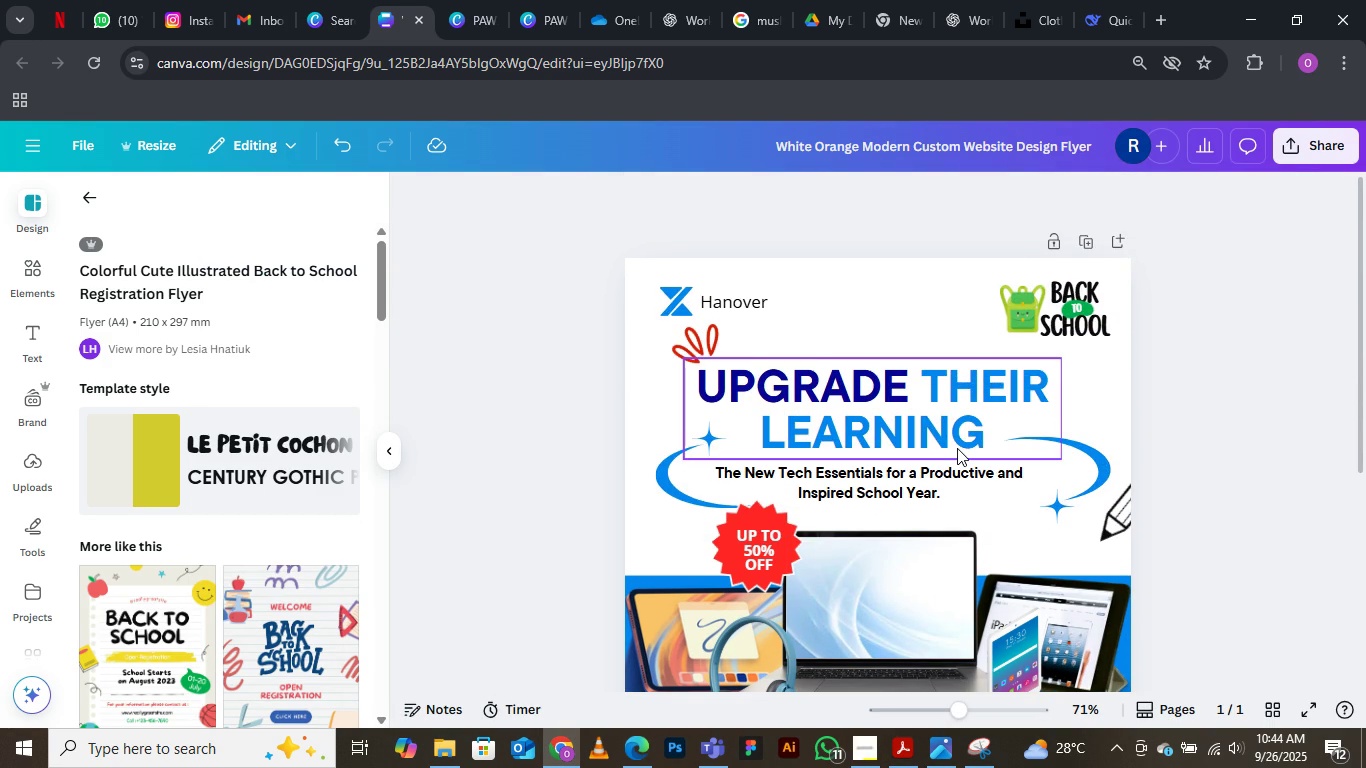 
scroll: coordinate [957, 448], scroll_direction: down, amount: 5.0
 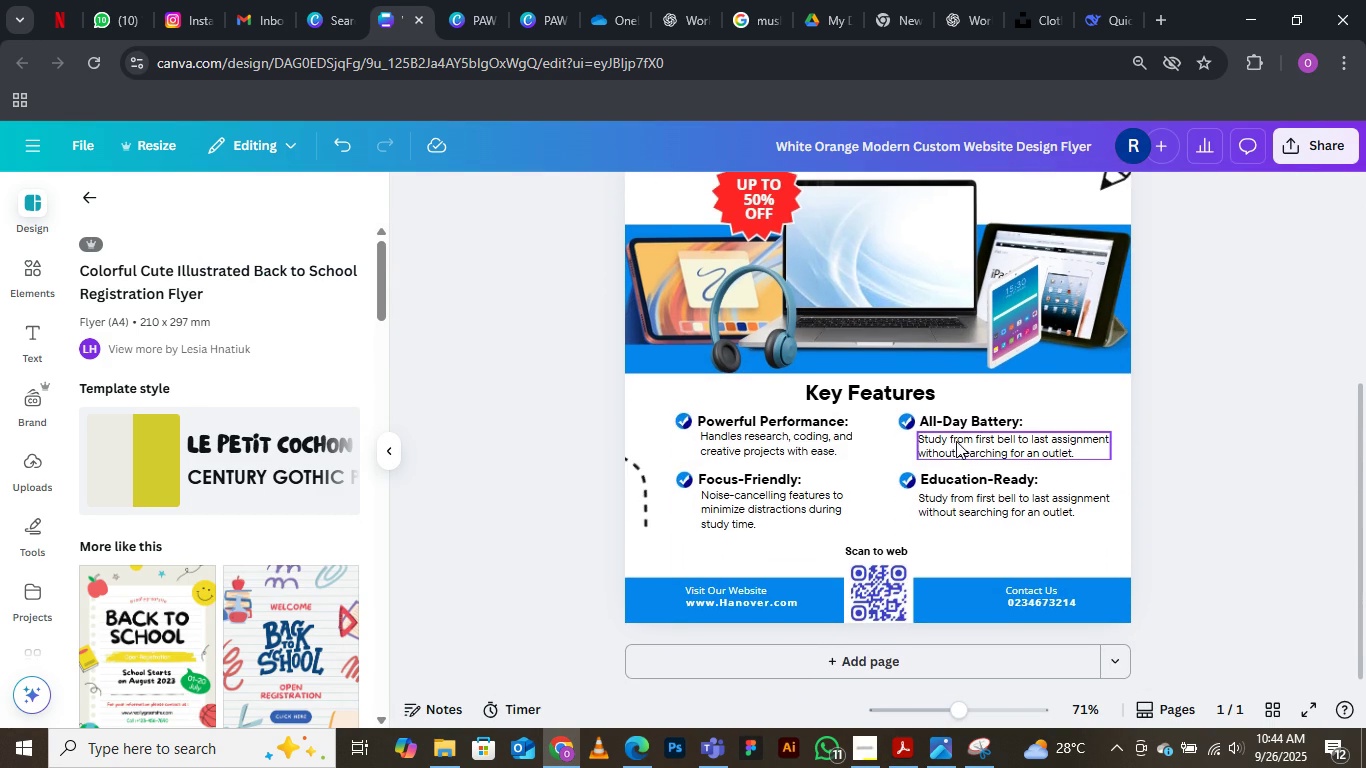 
scroll: coordinate [956, 440], scroll_direction: up, amount: 4.0
 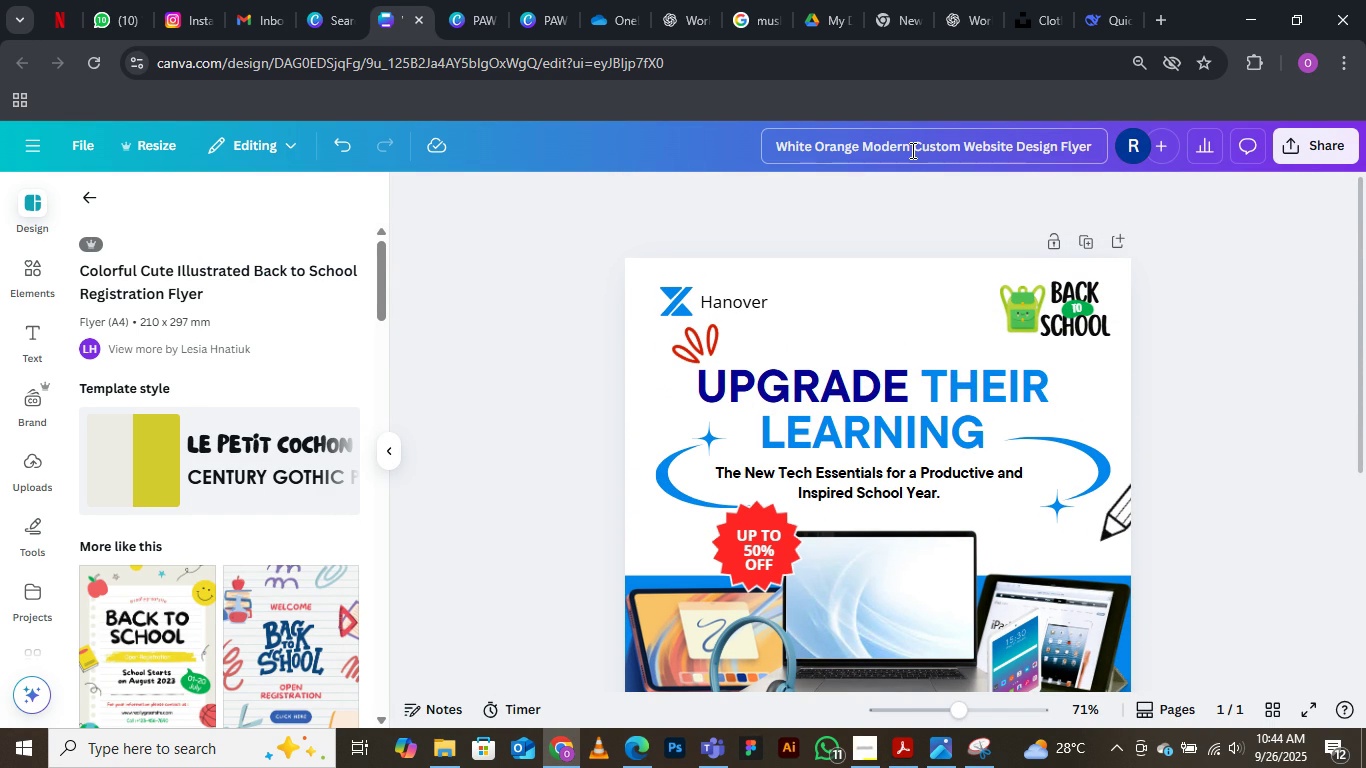 
left_click([911, 150])